 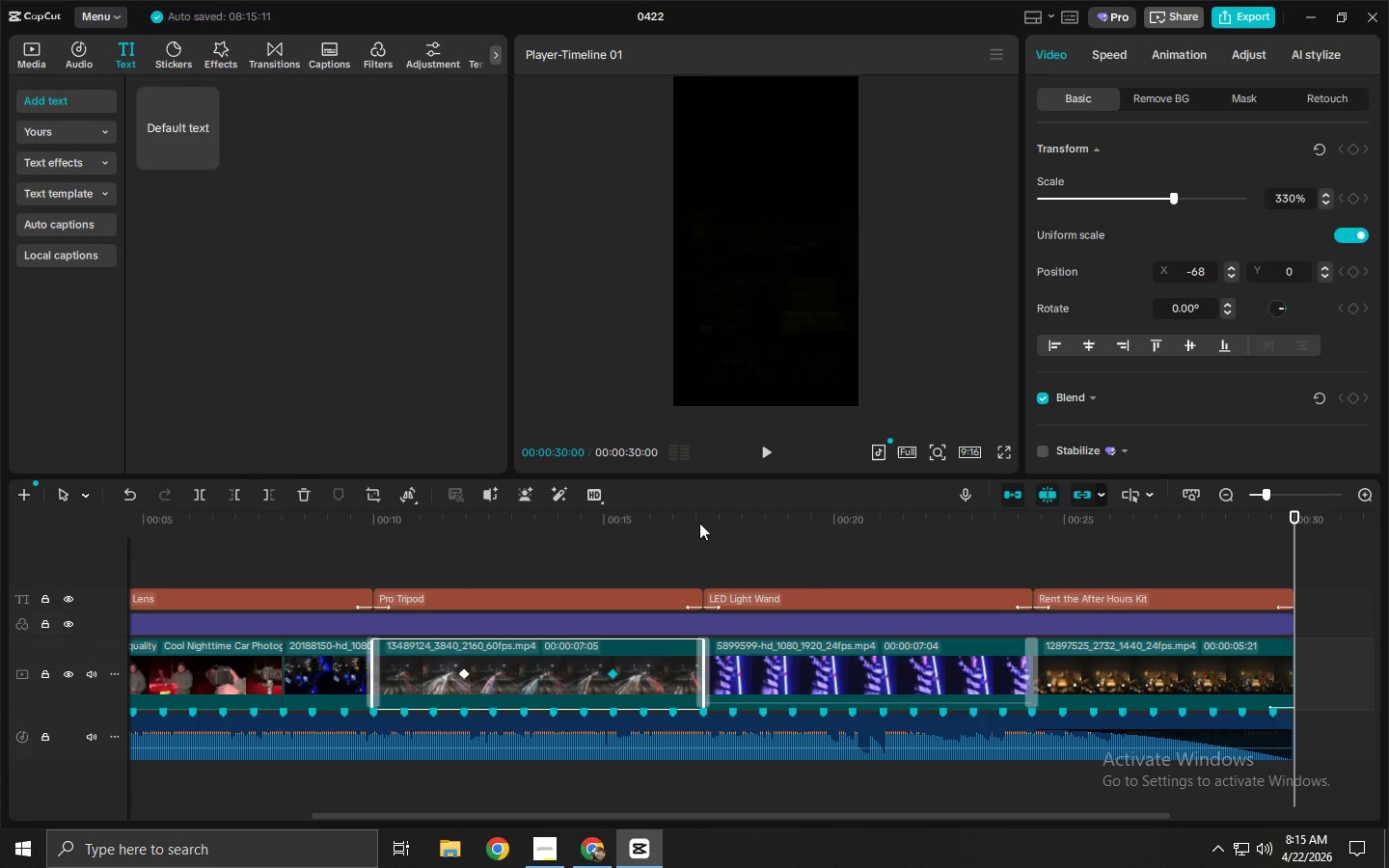 
left_click_drag(start_coordinate=[606, 525], to_coordinate=[0, 545])
 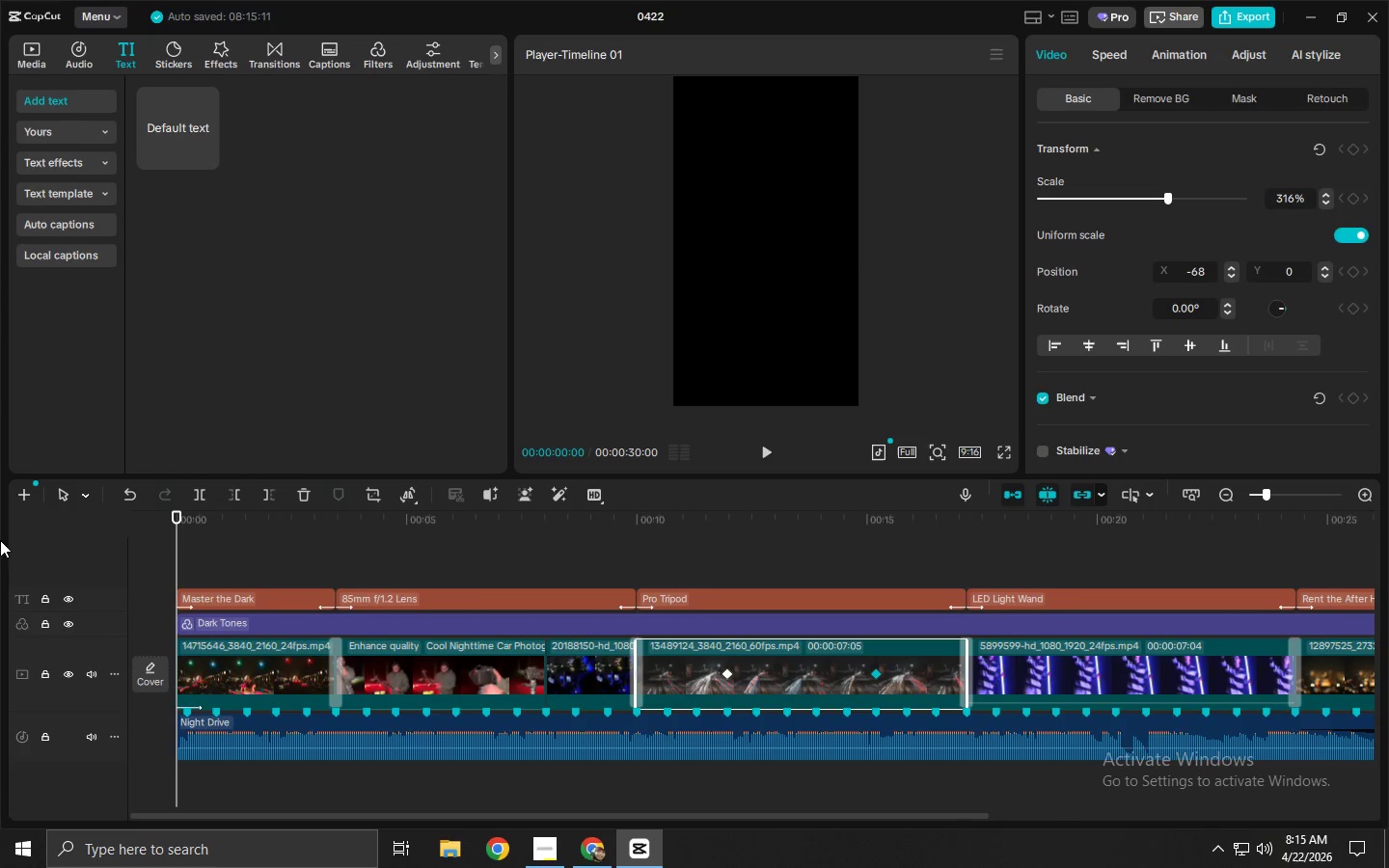 
key(Space)
 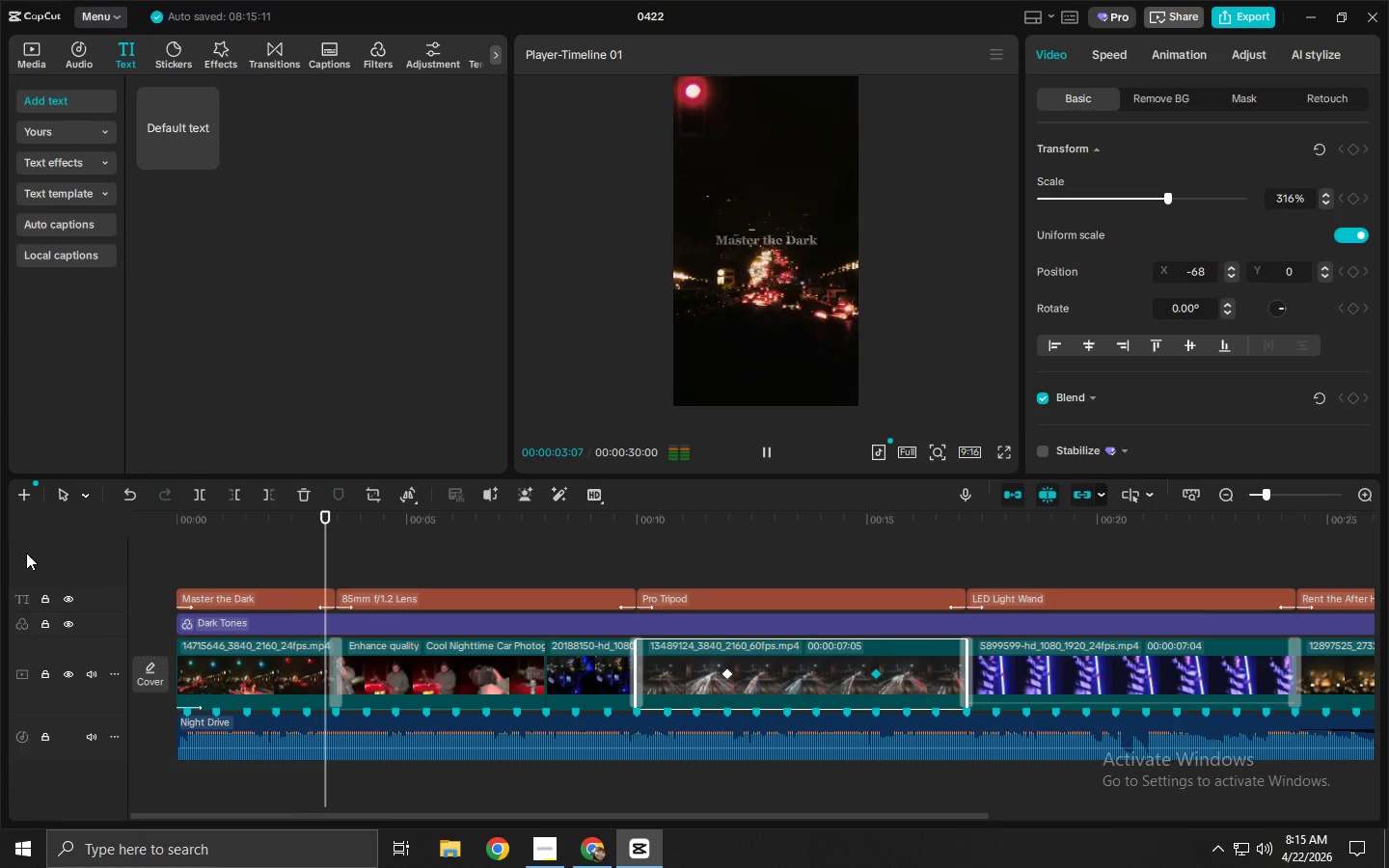 
key(Space)
 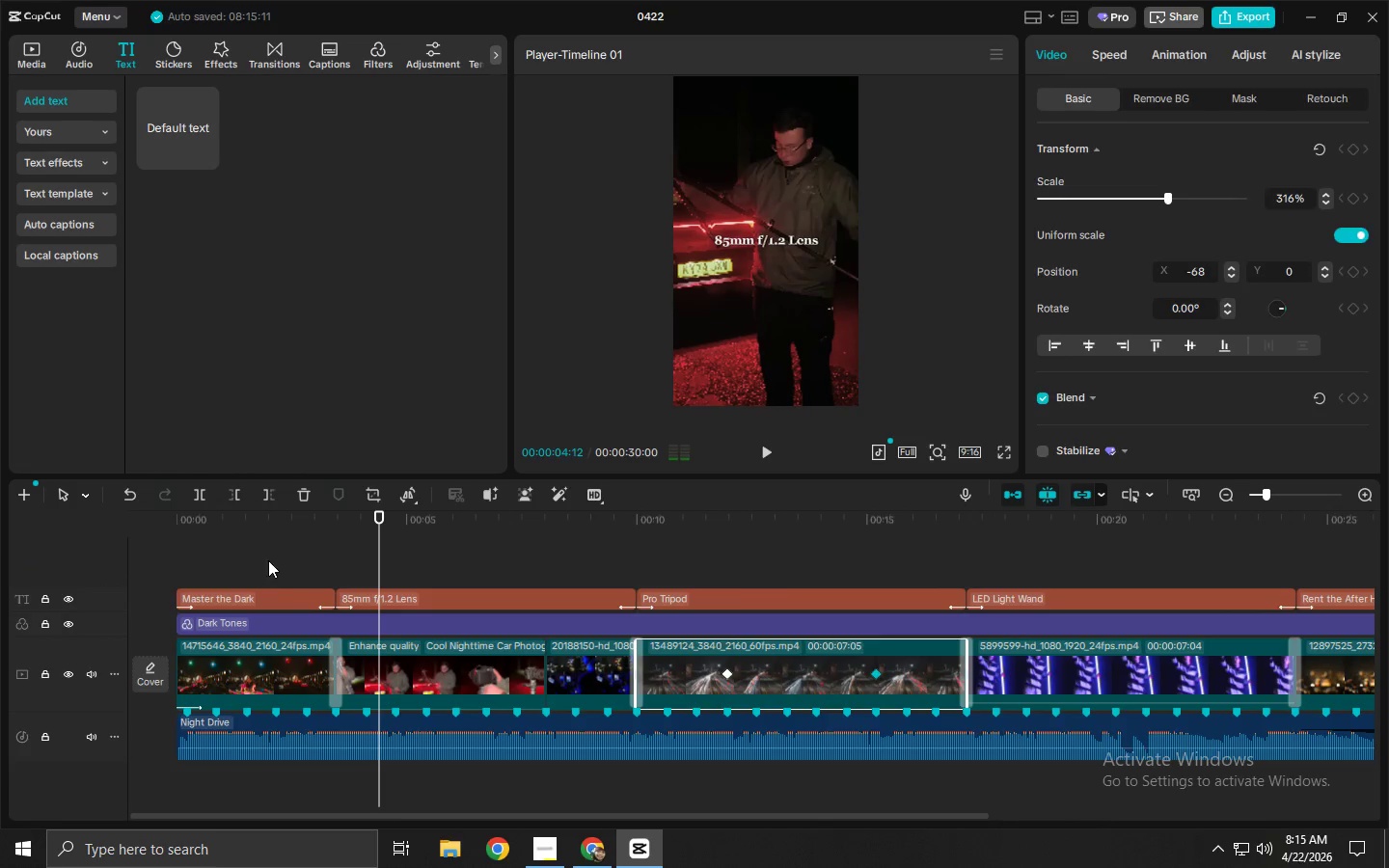 
left_click_drag(start_coordinate=[264, 561], to_coordinate=[431, 592])
 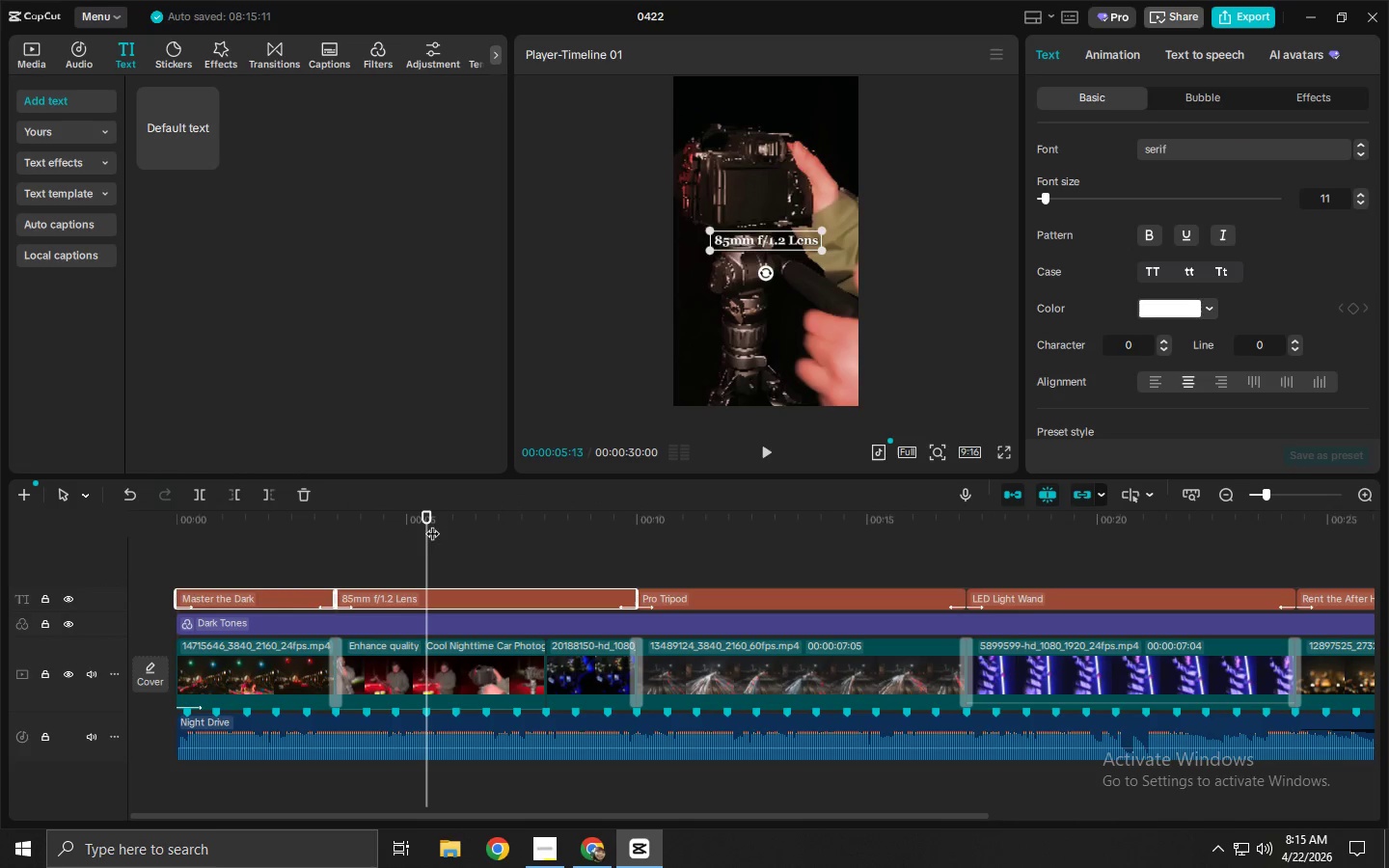 
double_click([425, 583])
 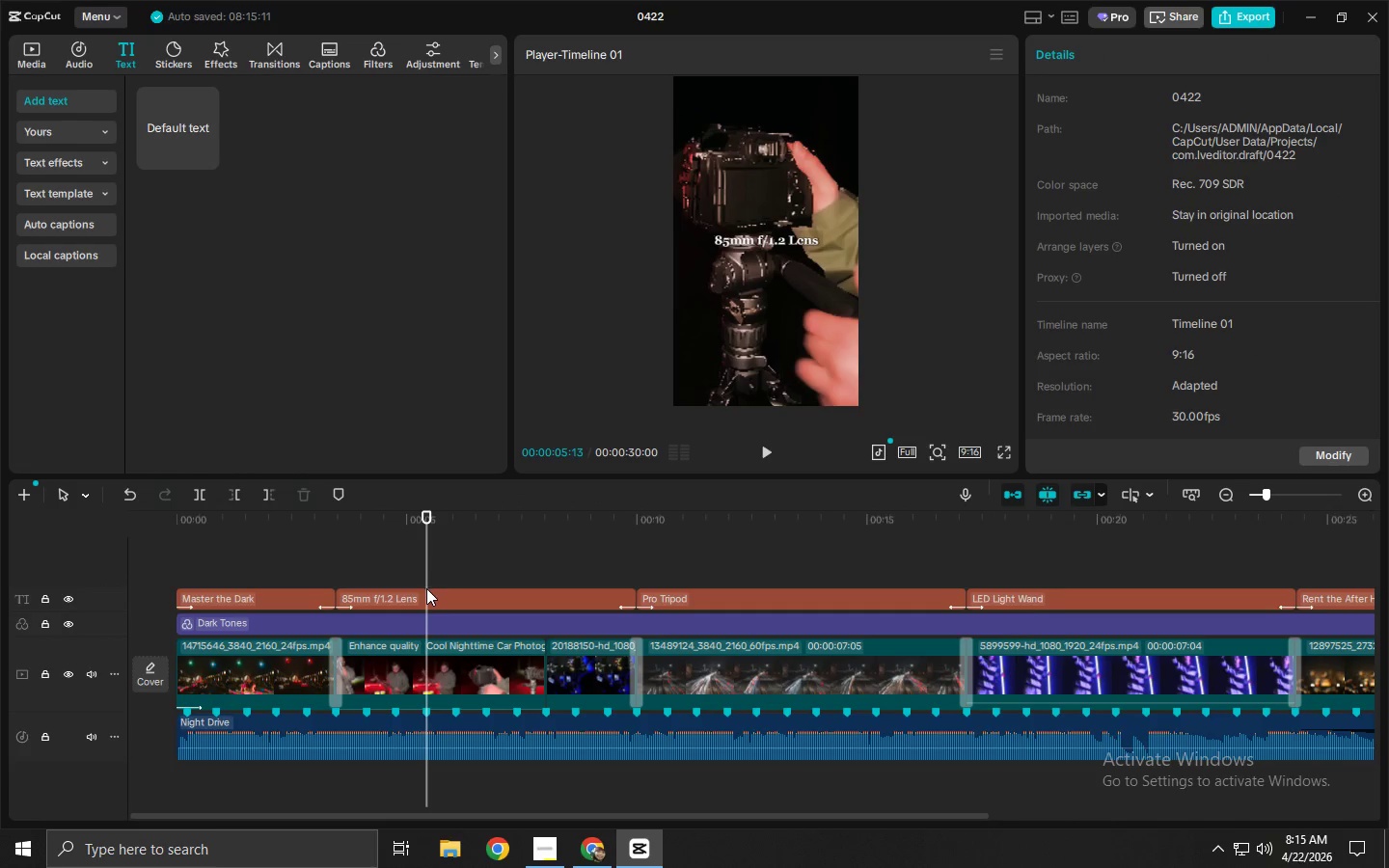 
key(Space)
 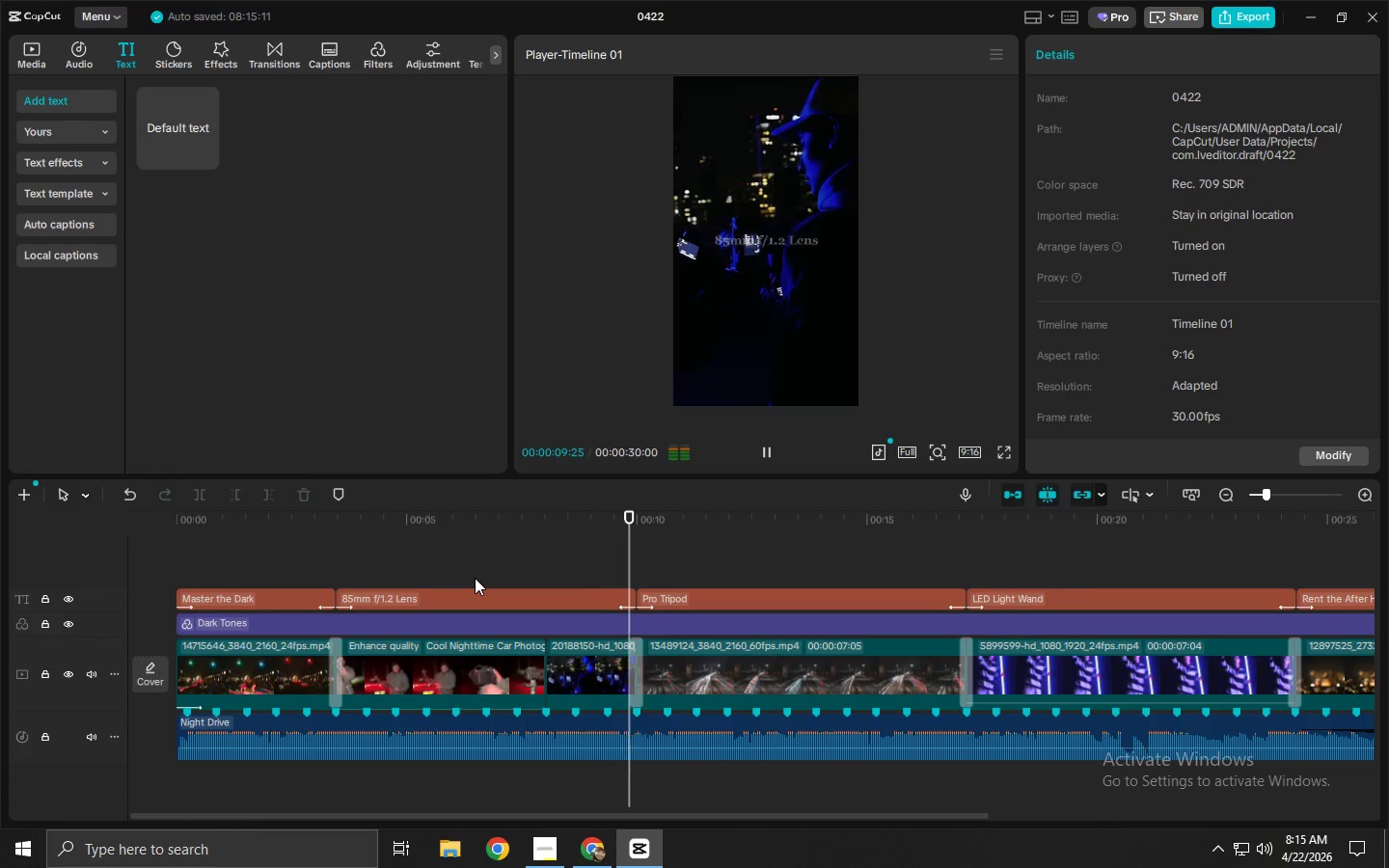 
wait(5.95)
 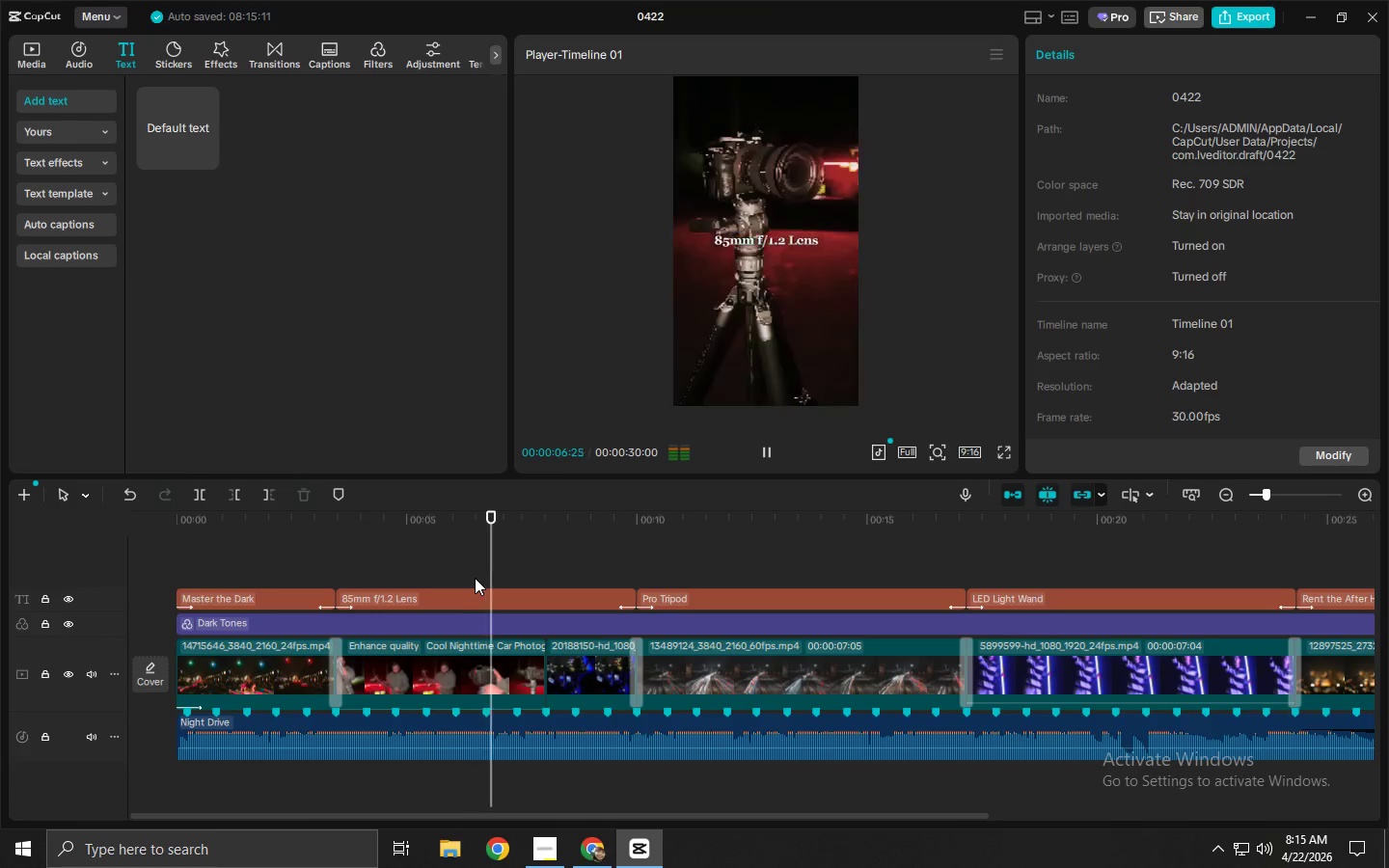 
key(Space)
 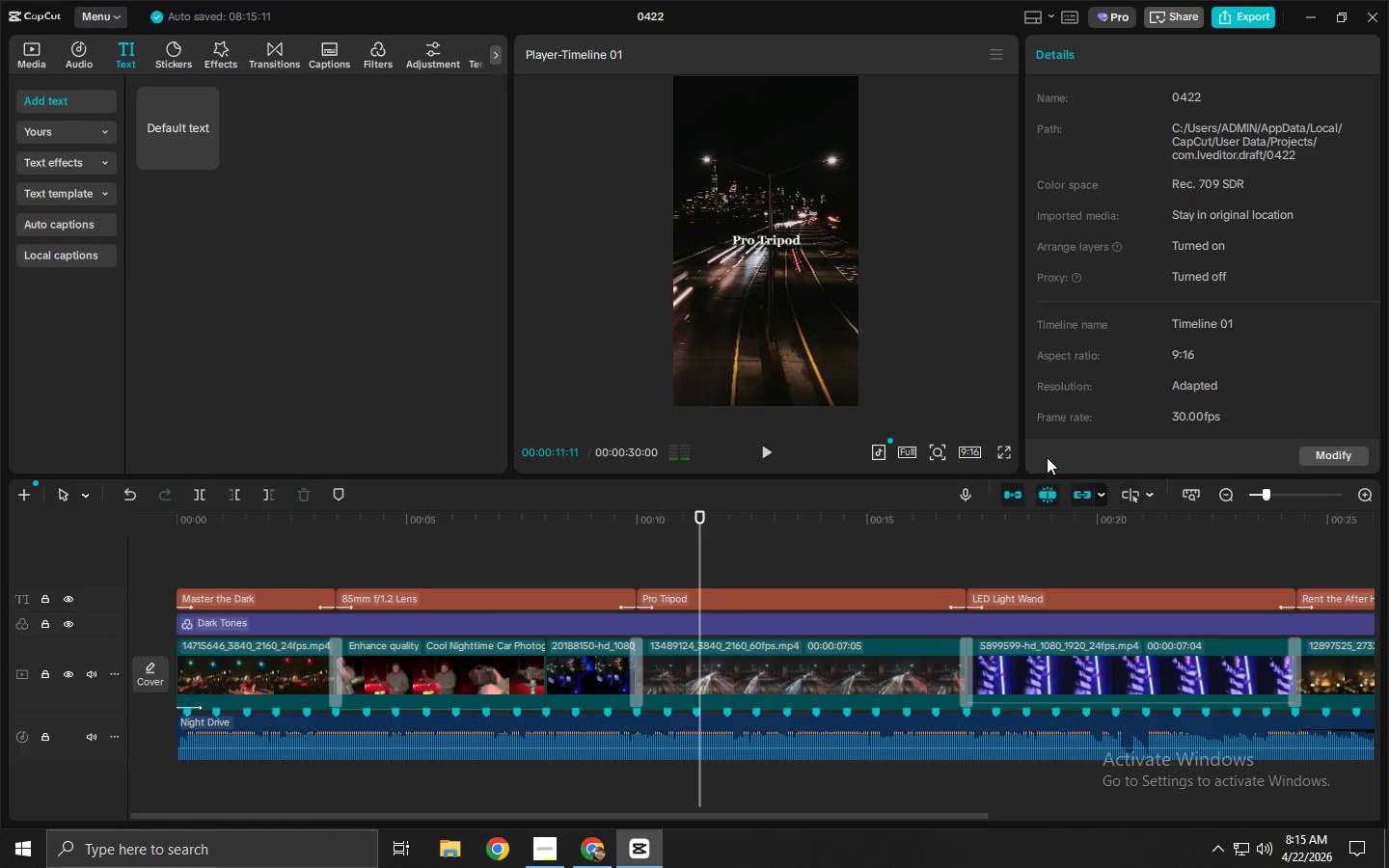 
left_click([1001, 451])
 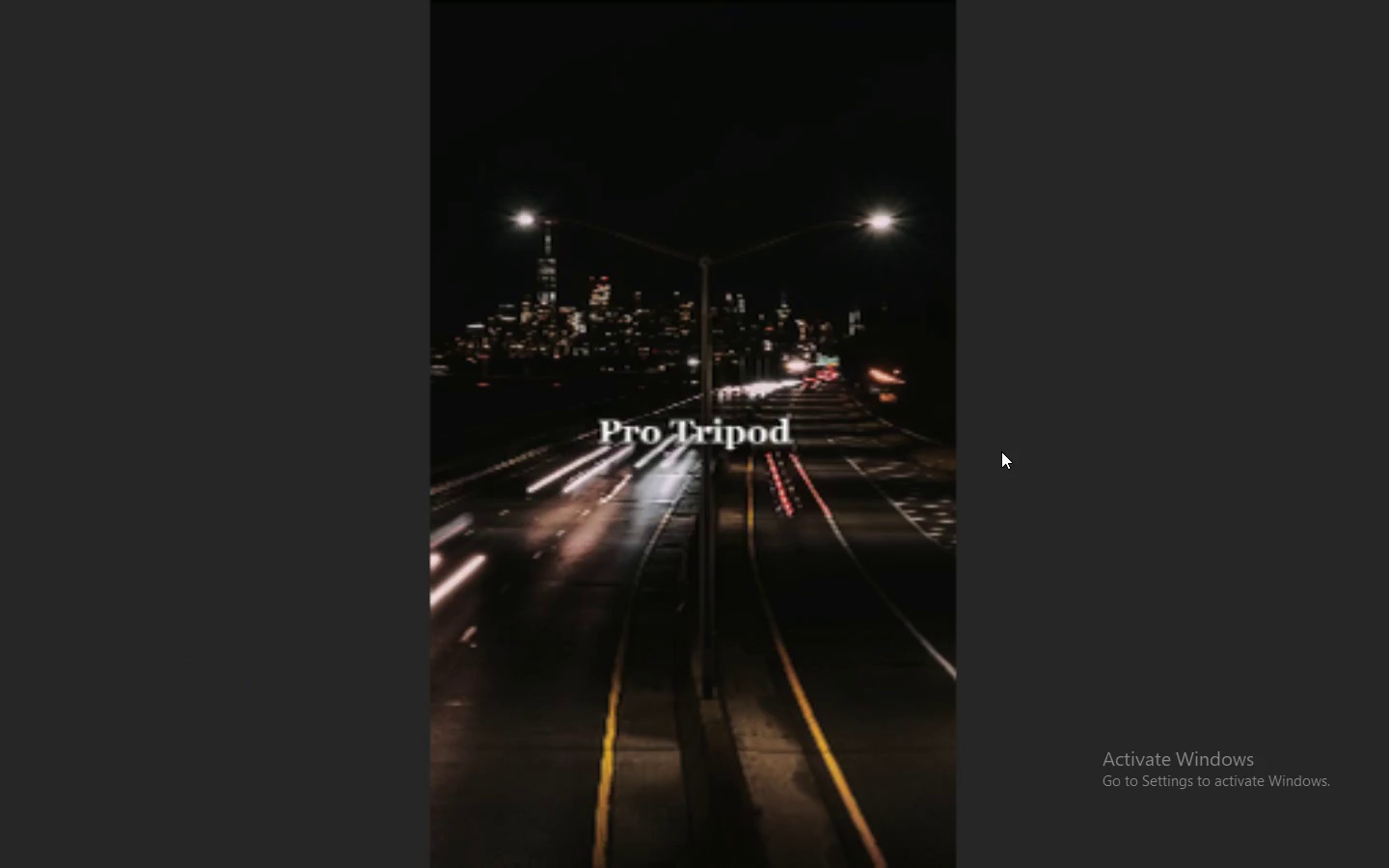 
key(Space)
 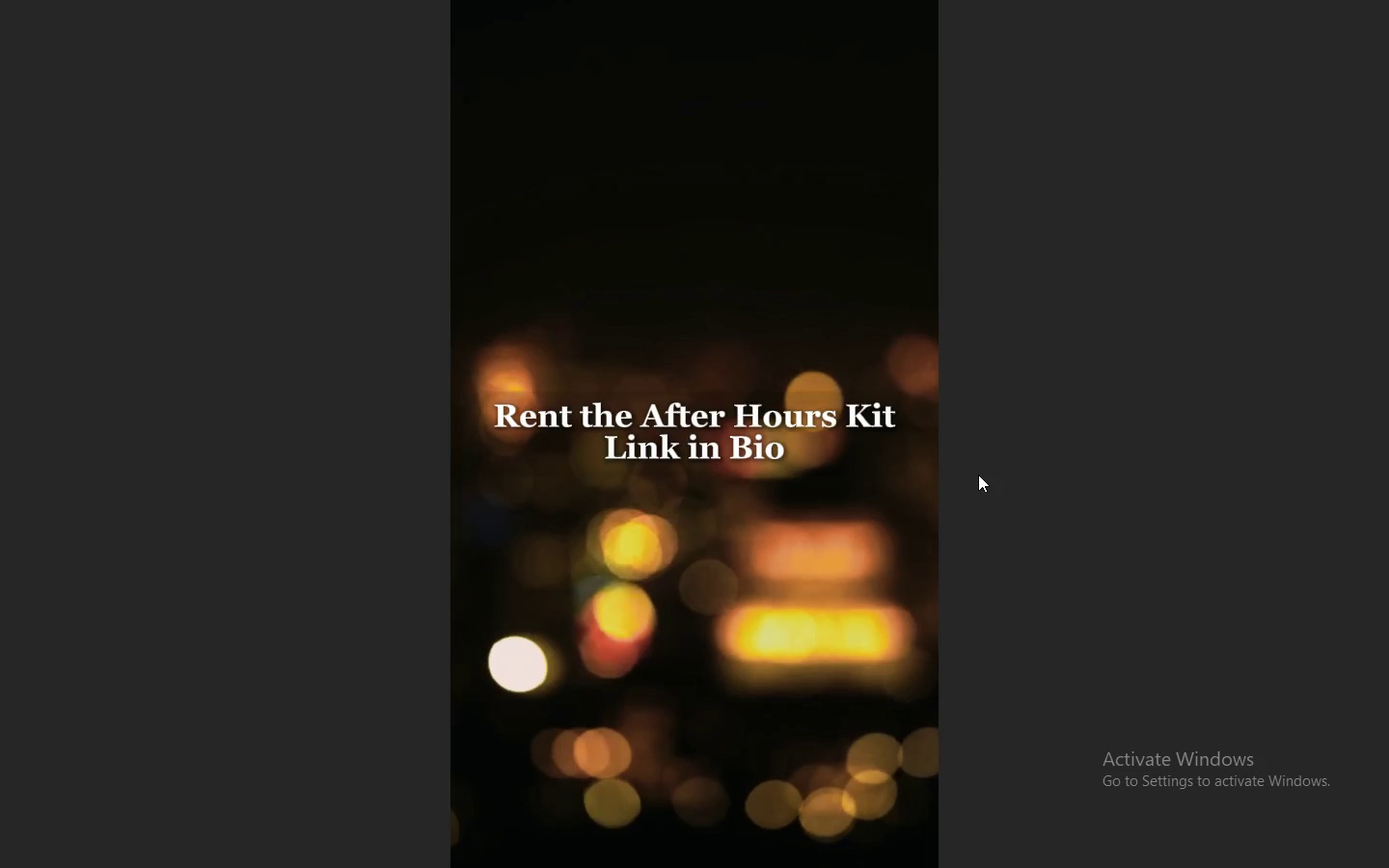 
wait(19.08)
 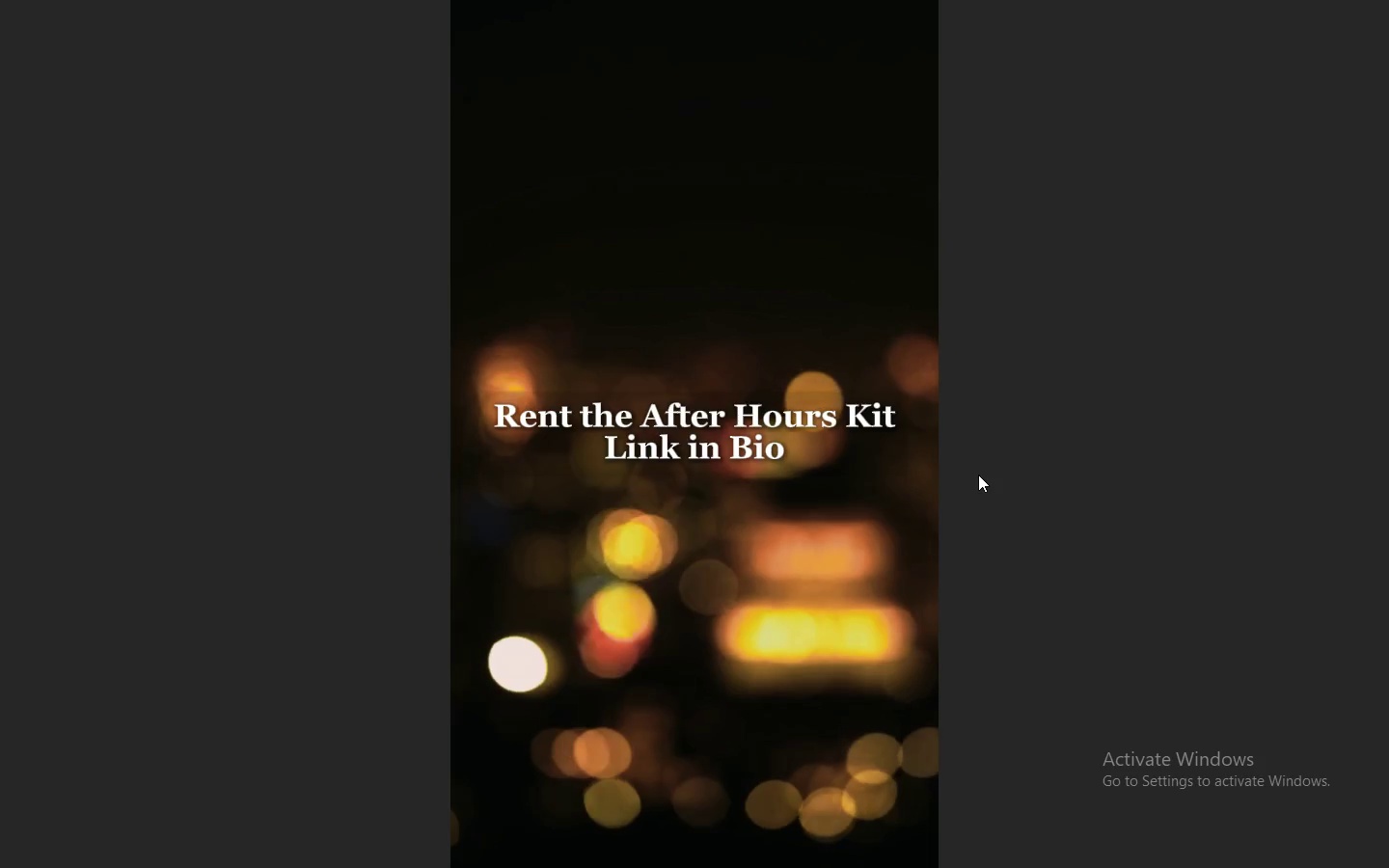 
key(Escape)
 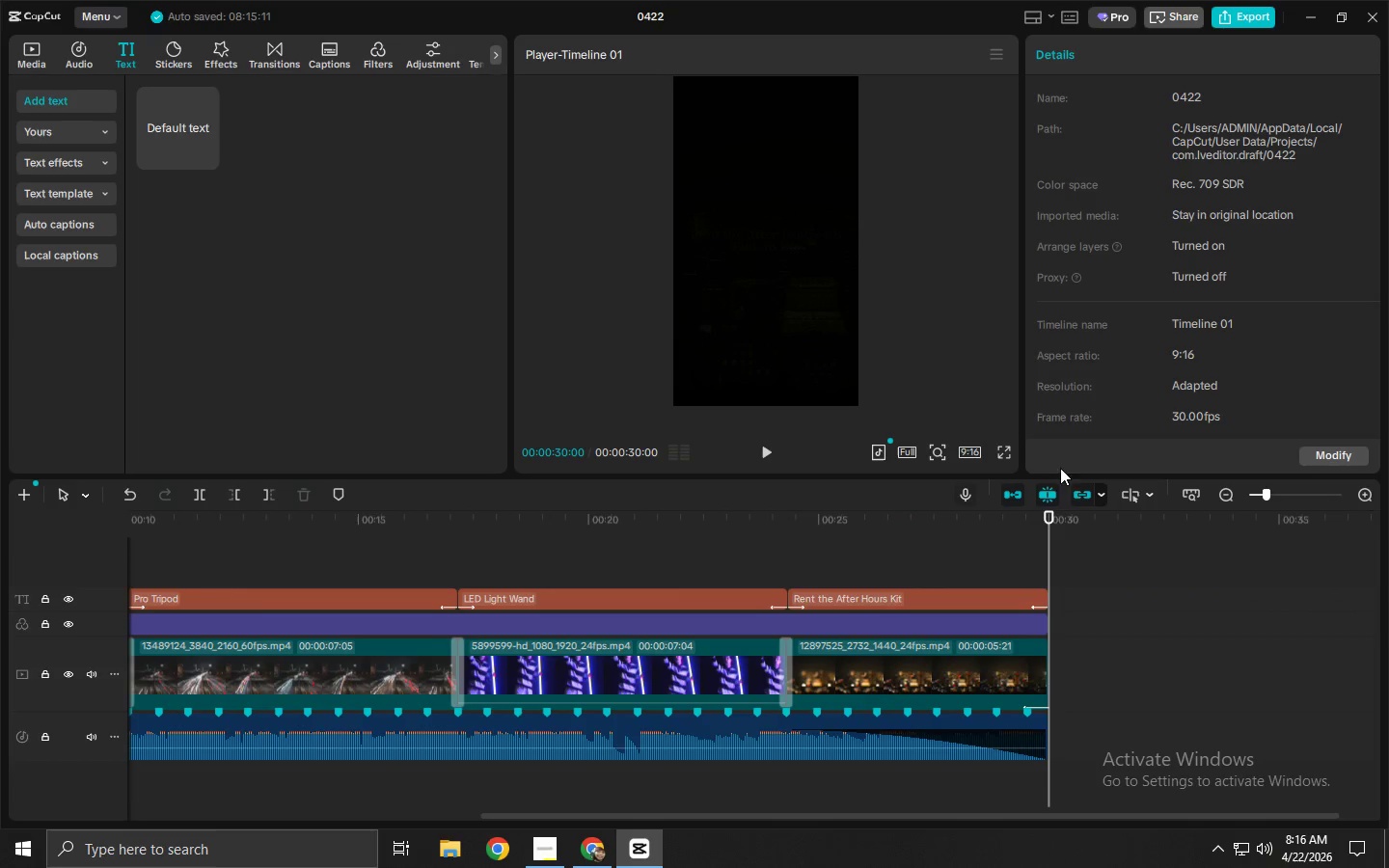 
key(Alt+AltLeft)